 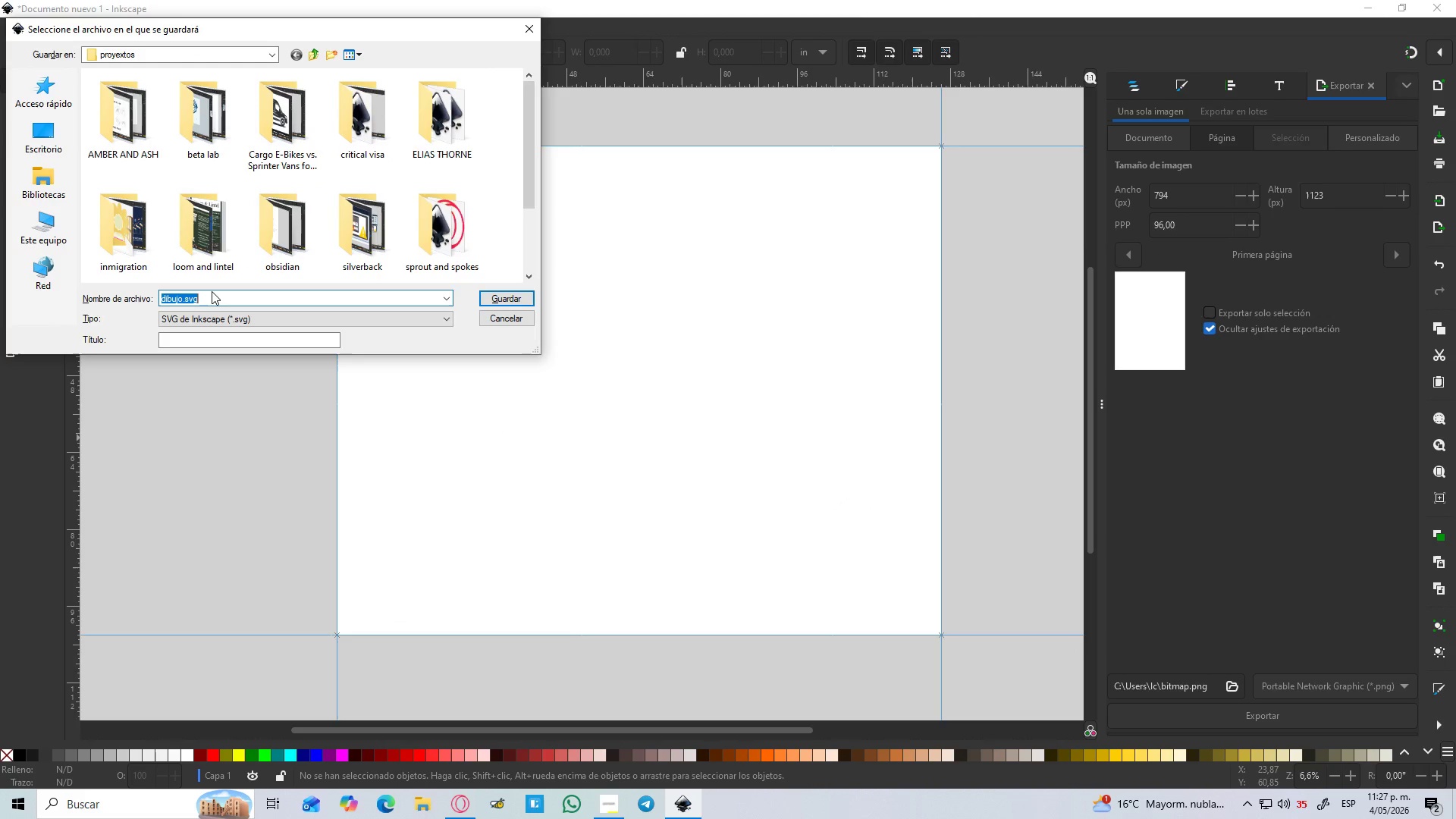 
key(Control+V)
 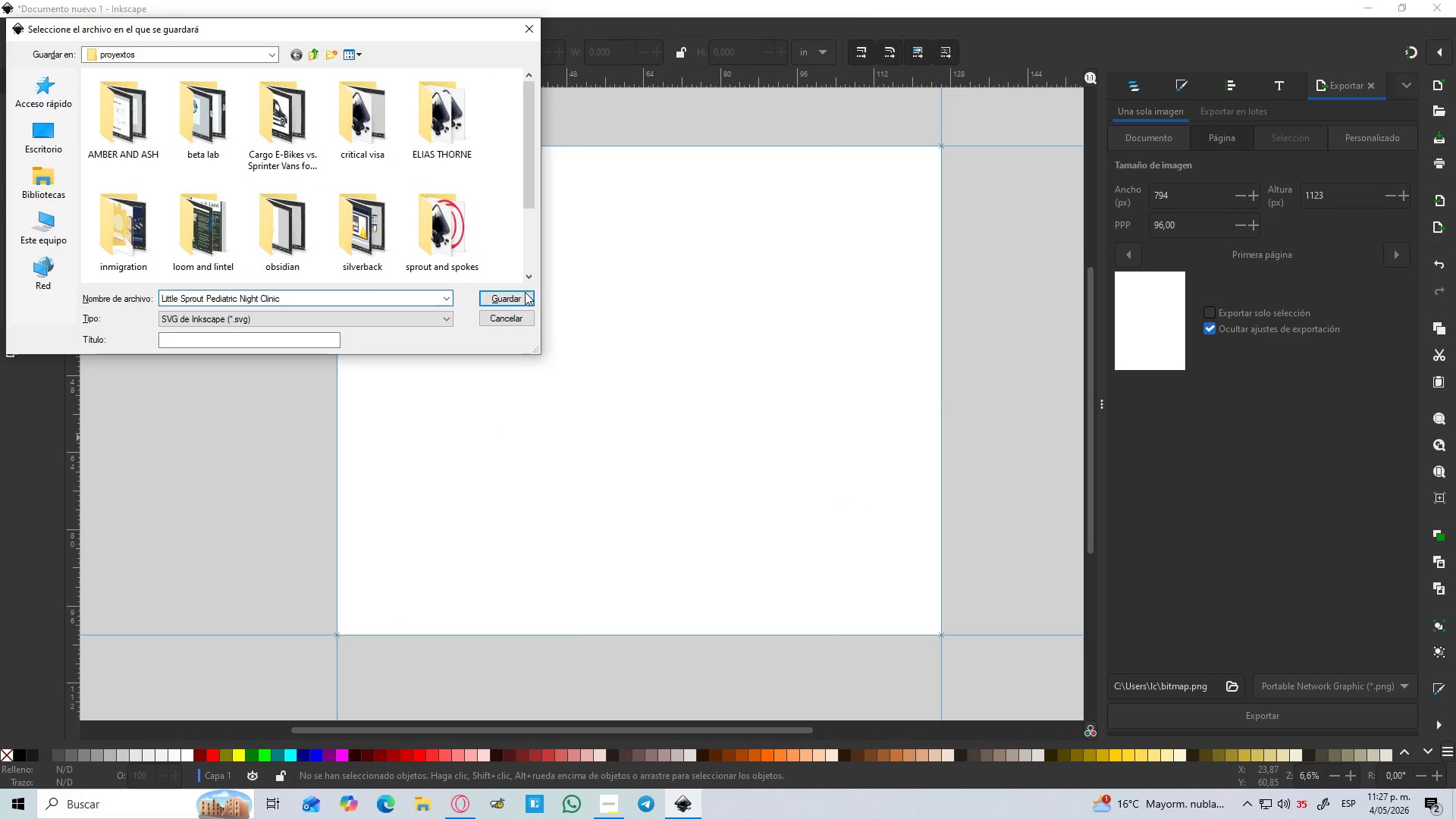 
left_click([516, 300])
 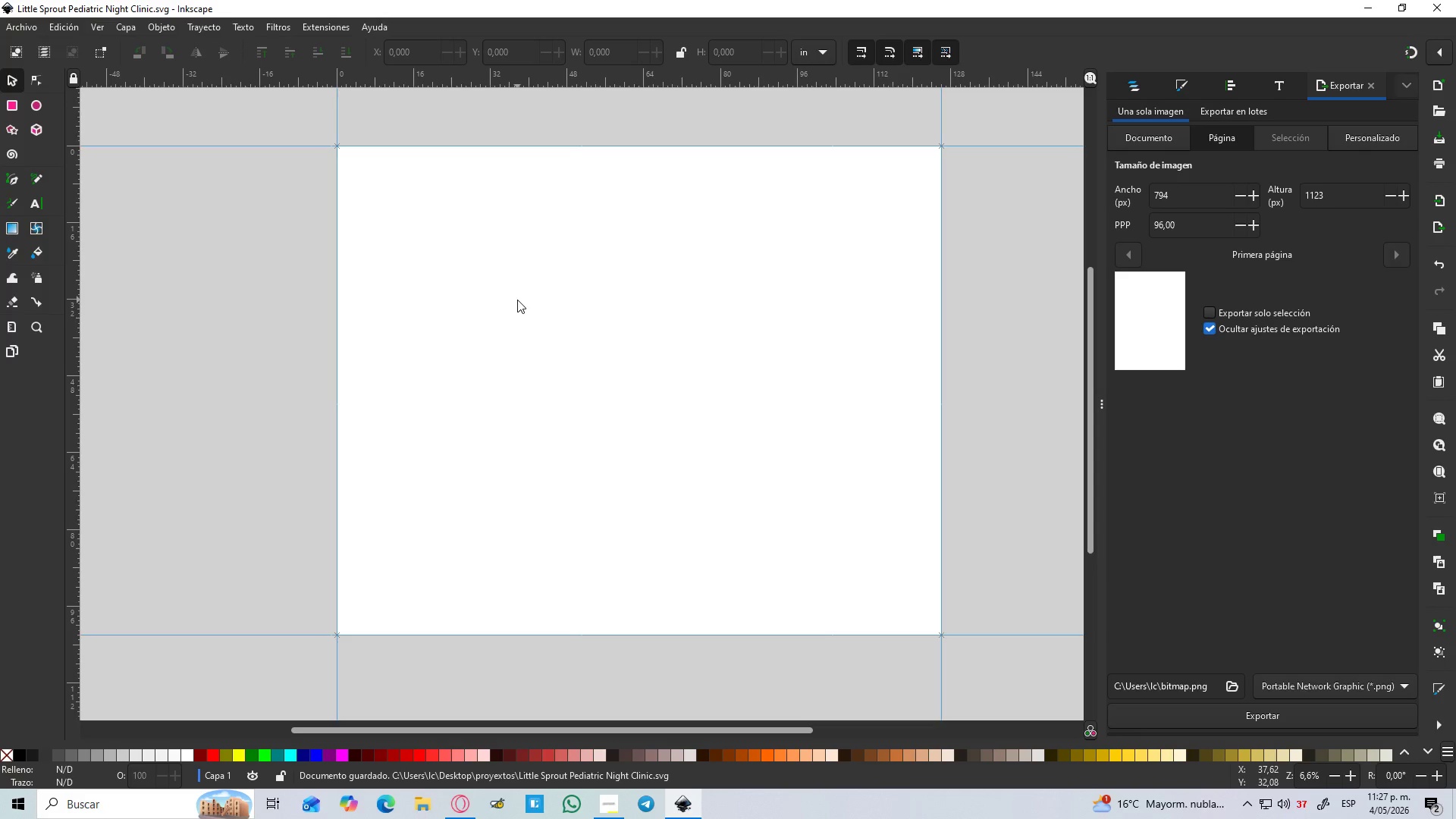 
hold_key(key=Space, duration=0.5)
 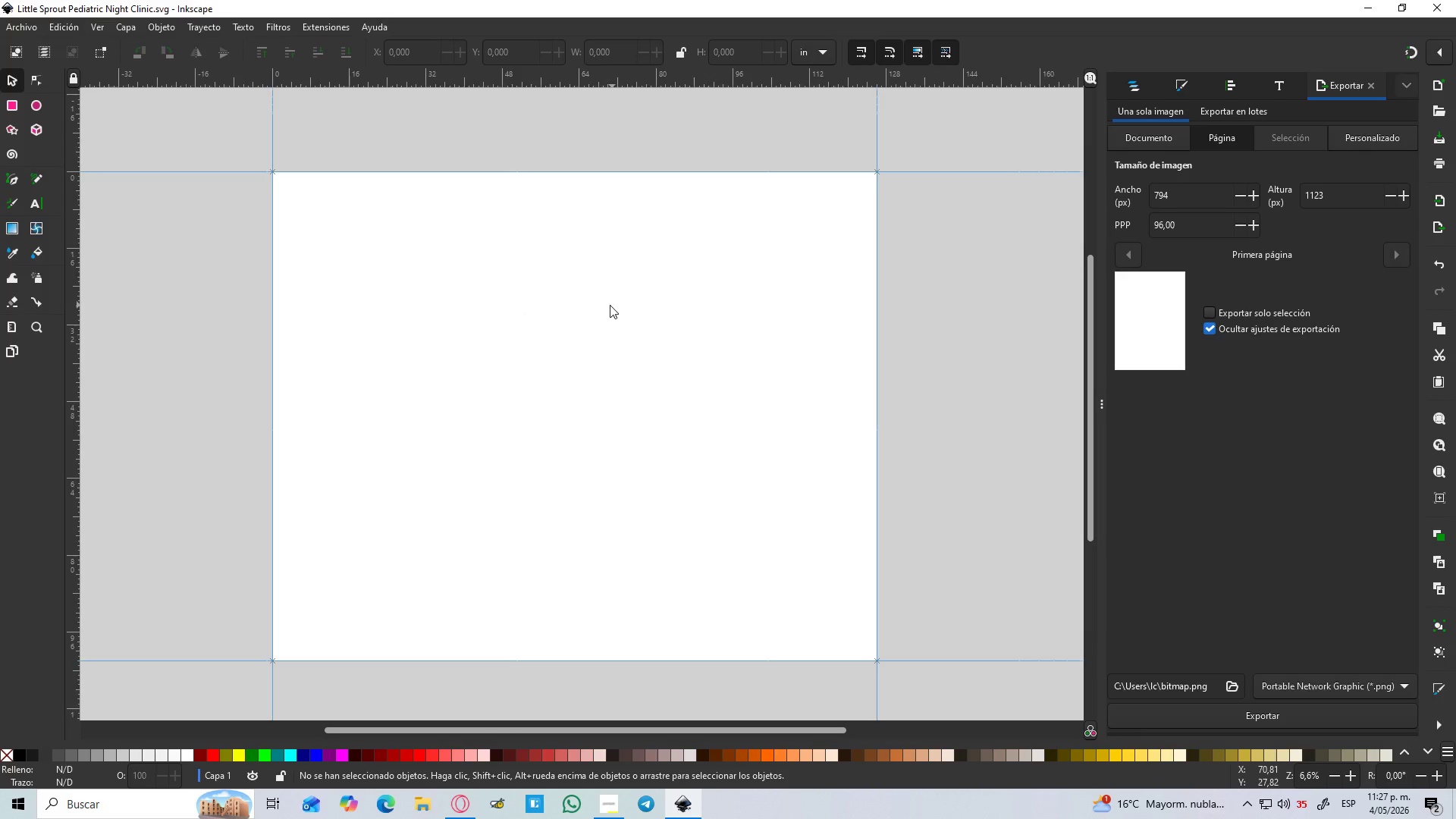 
key(Alt+AltLeft)
 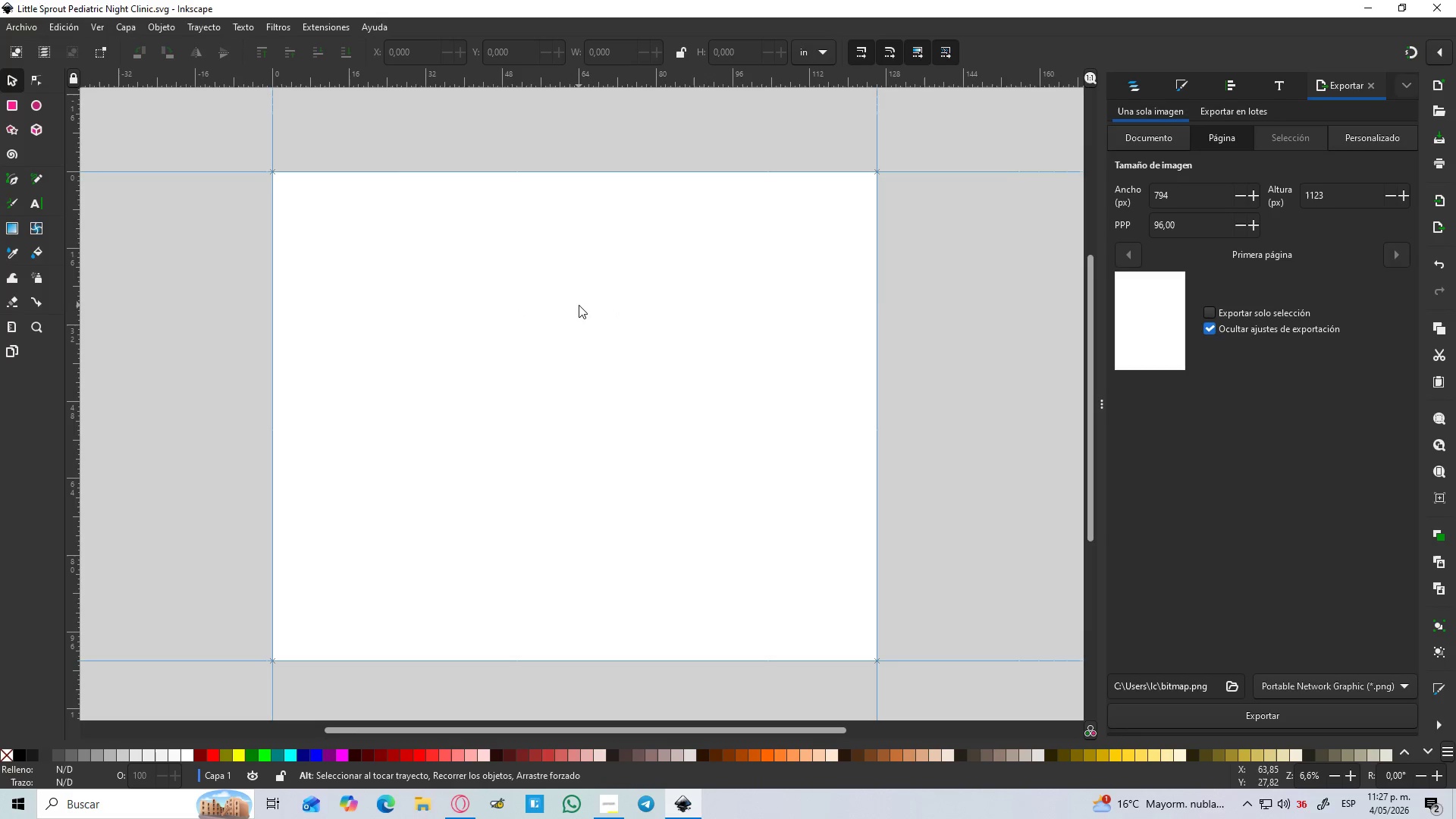 
key(Alt+Tab)